 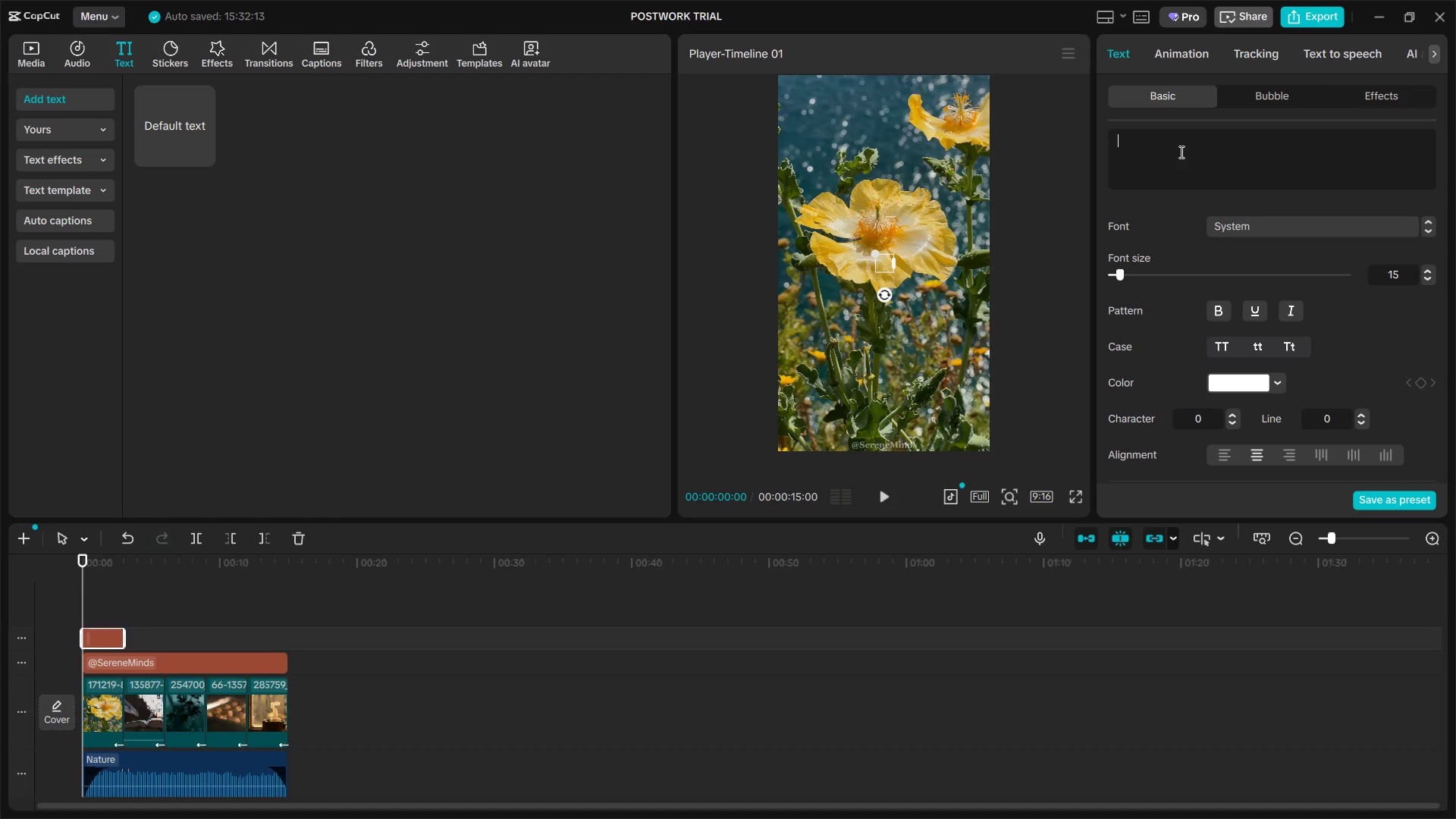 
key(Control+V)
 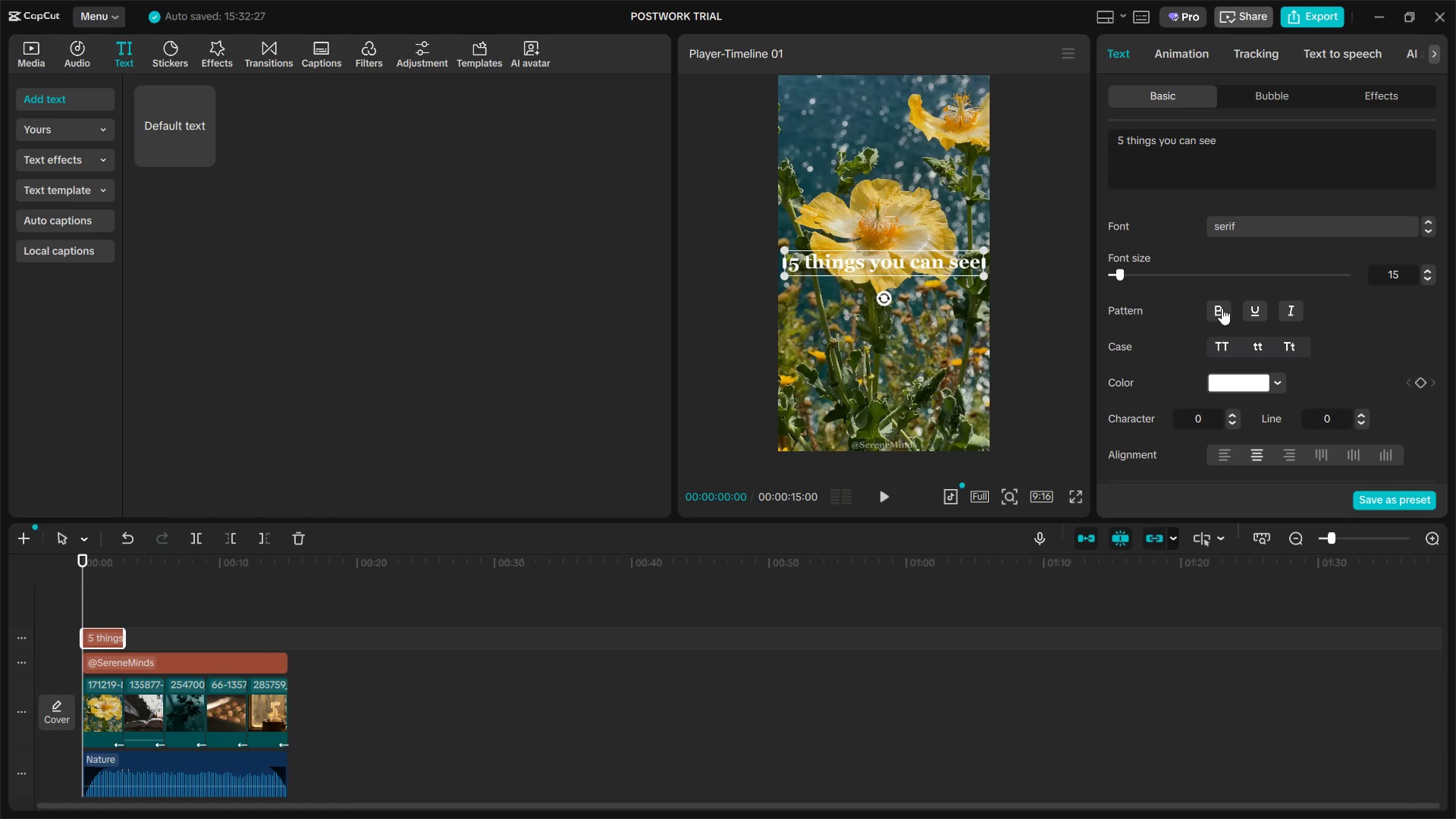 
wait(18.77)
 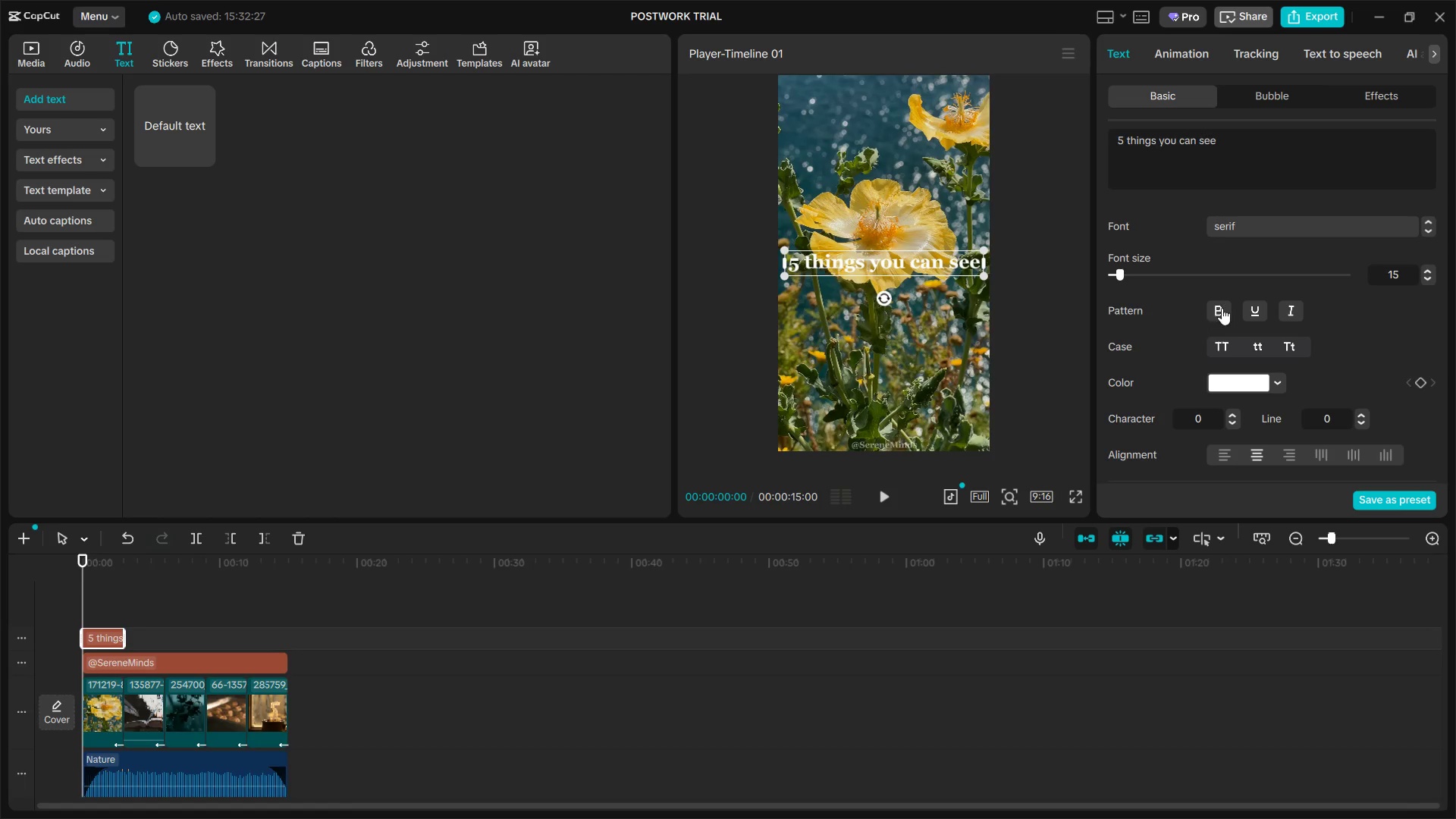 
left_click_drag(start_coordinate=[783, 245], to_coordinate=[810, 255])
 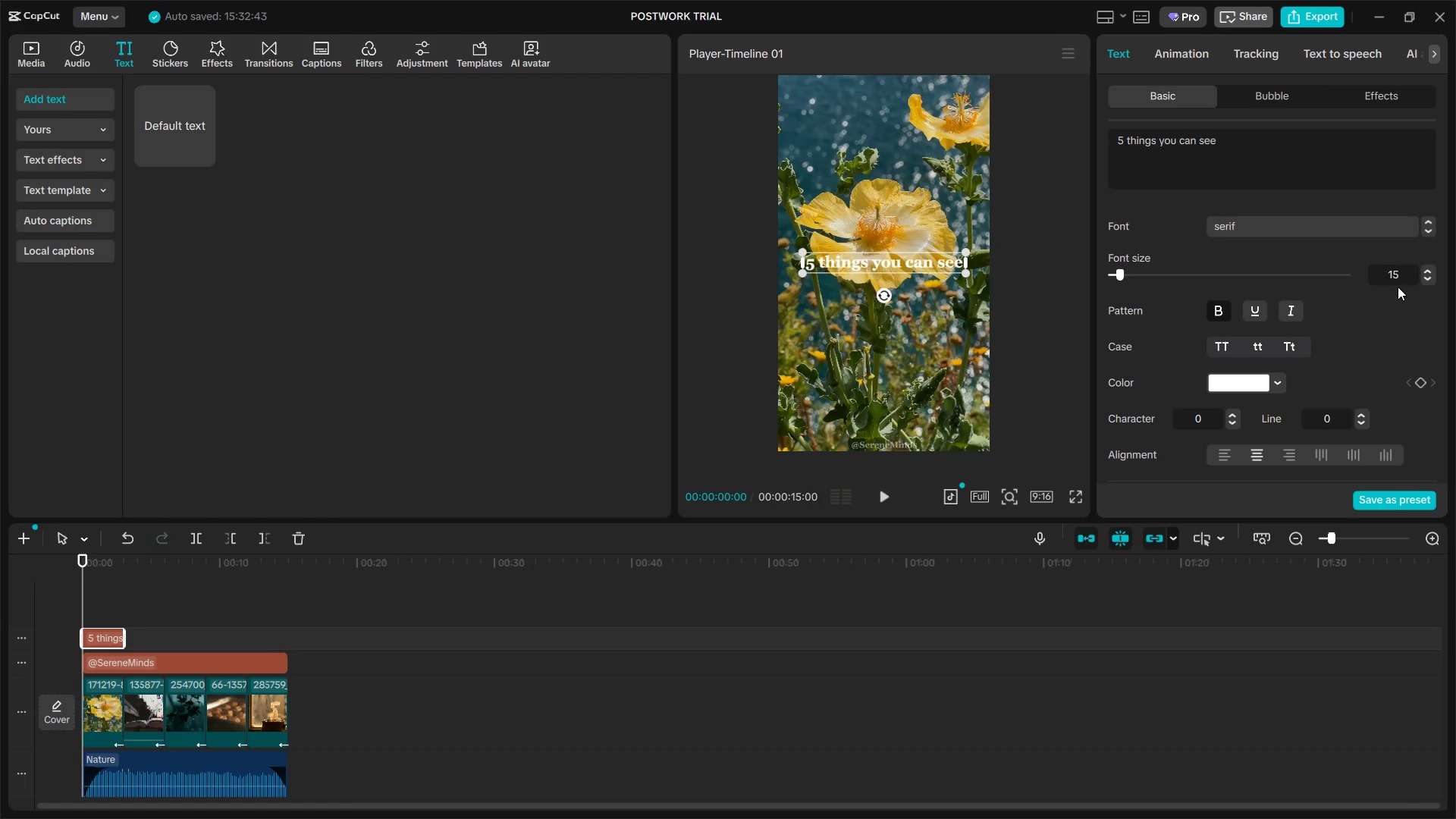 
scroll: coordinate [1254, 415], scroll_direction: down, amount: 2.0
 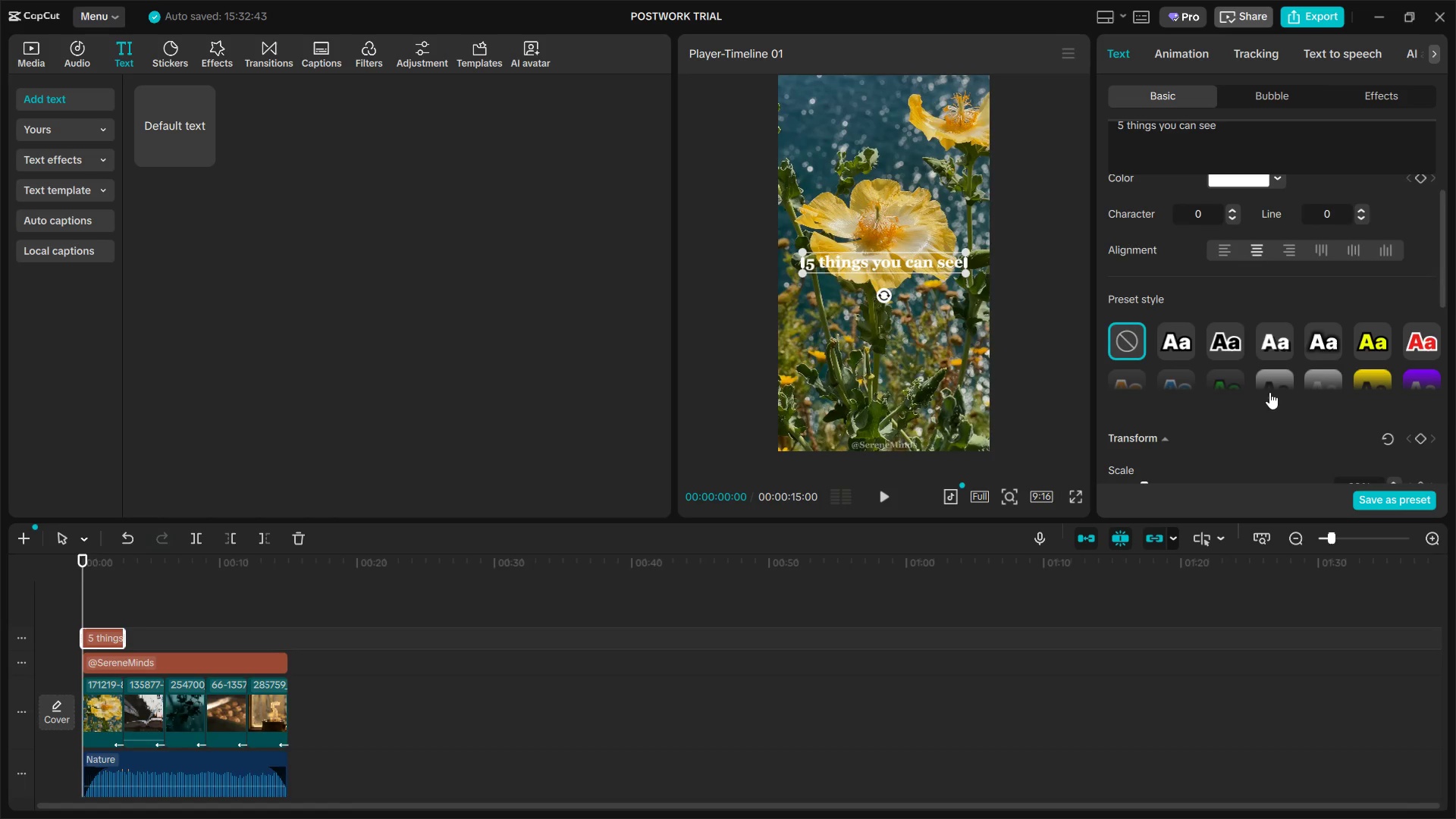 
left_click([1270, 399])
 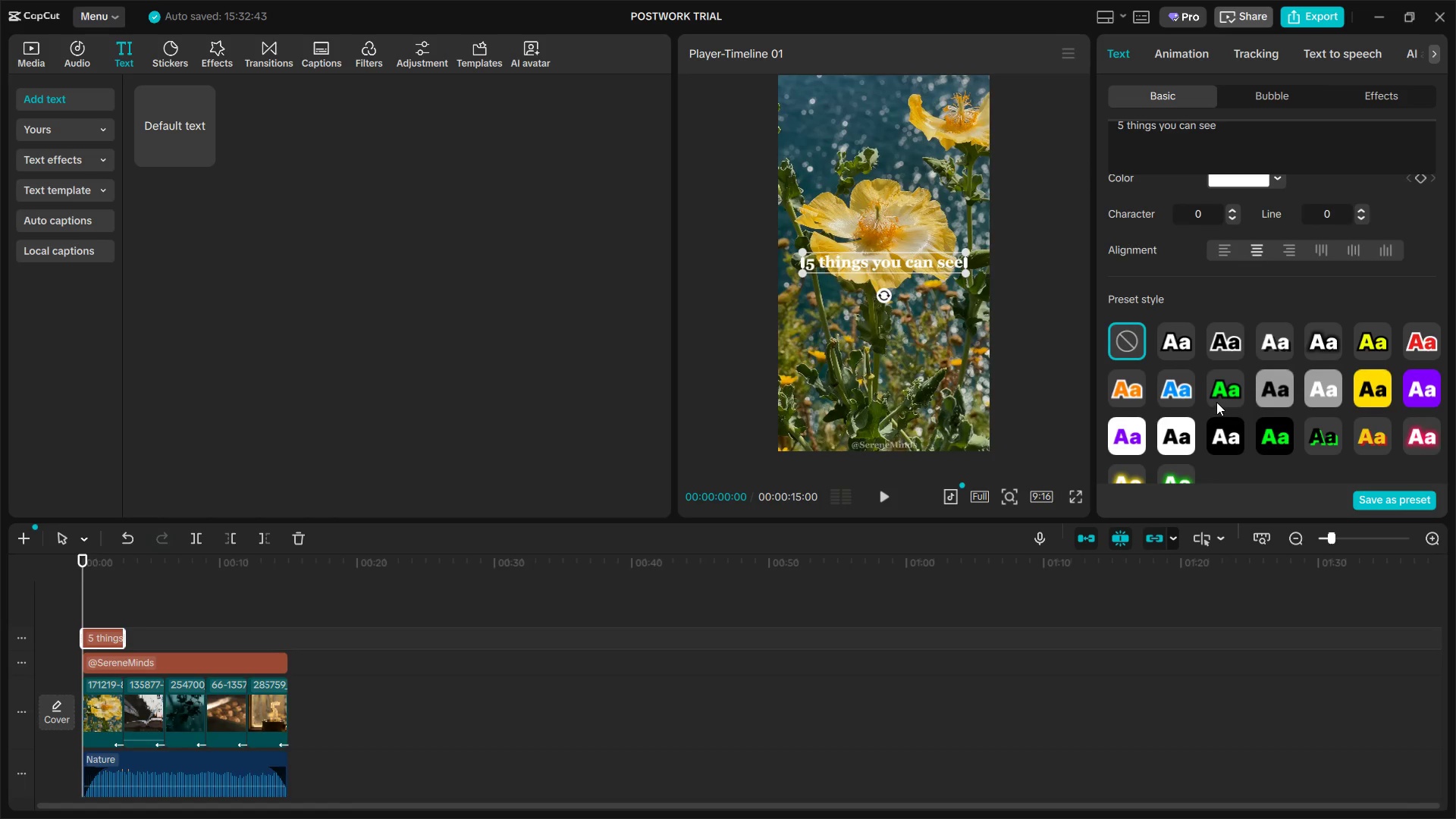 
left_click([1323, 337])
 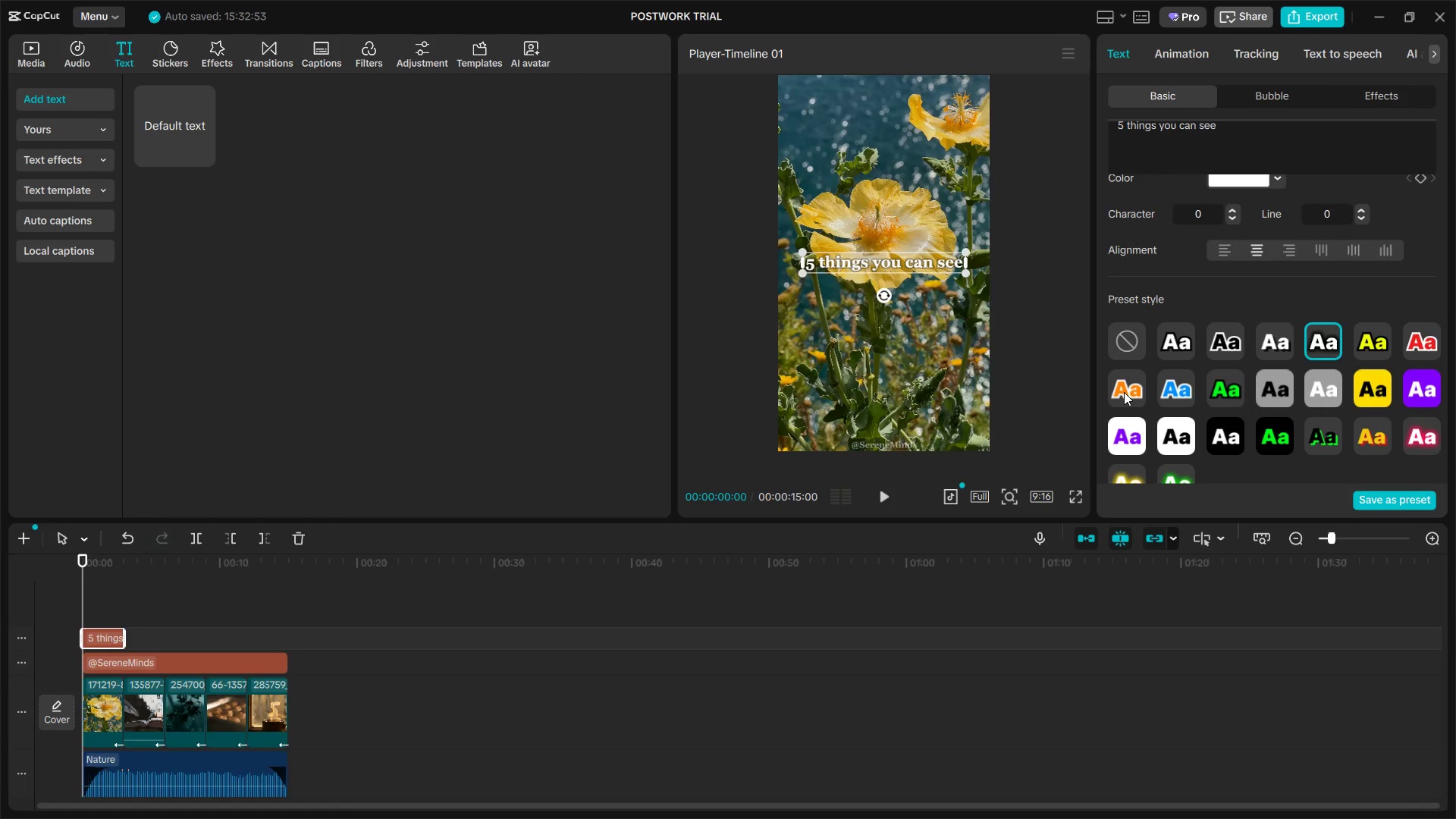 
wait(5.56)
 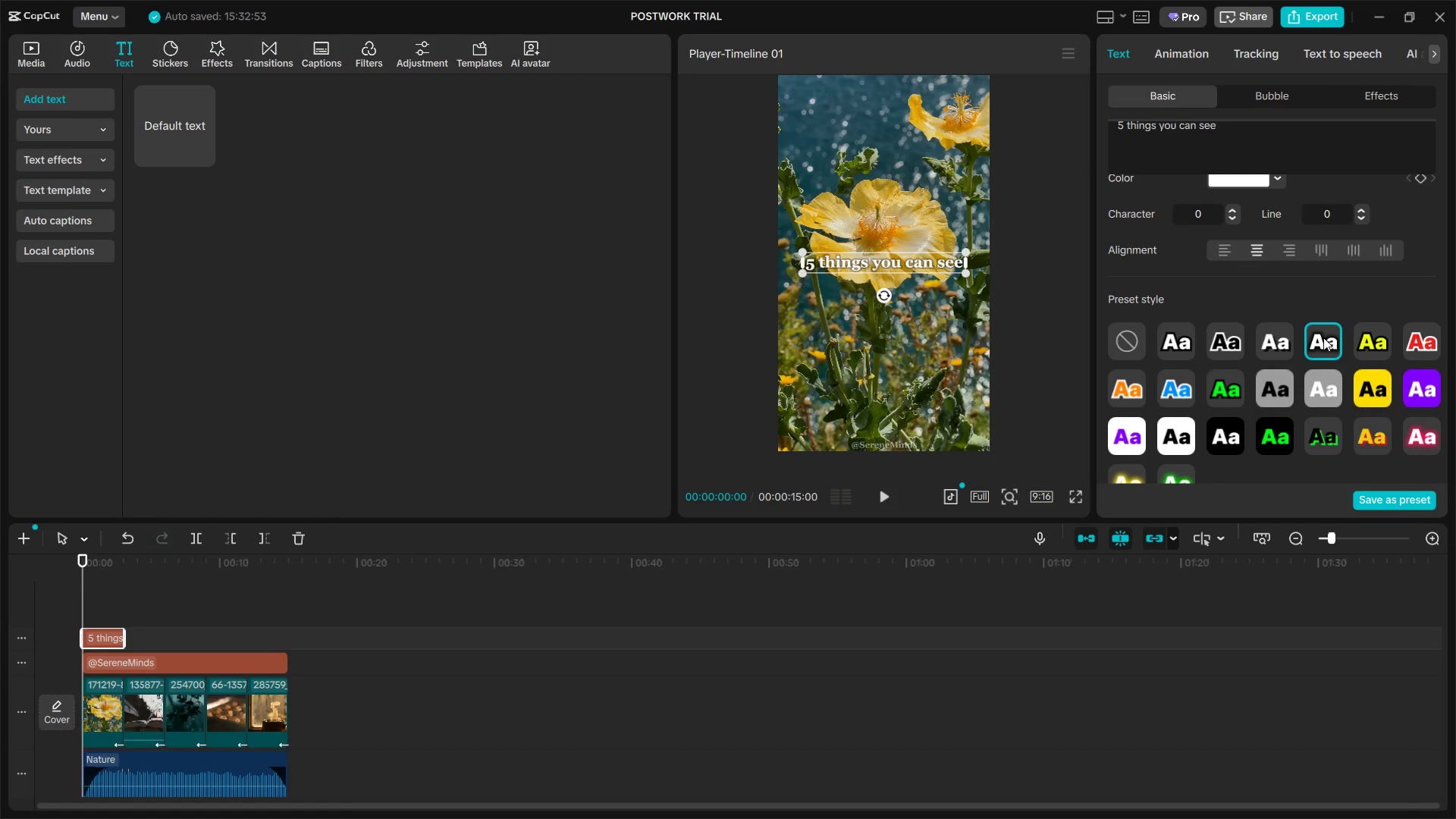 
scroll: coordinate [1243, 399], scroll_direction: down, amount: 10.0
 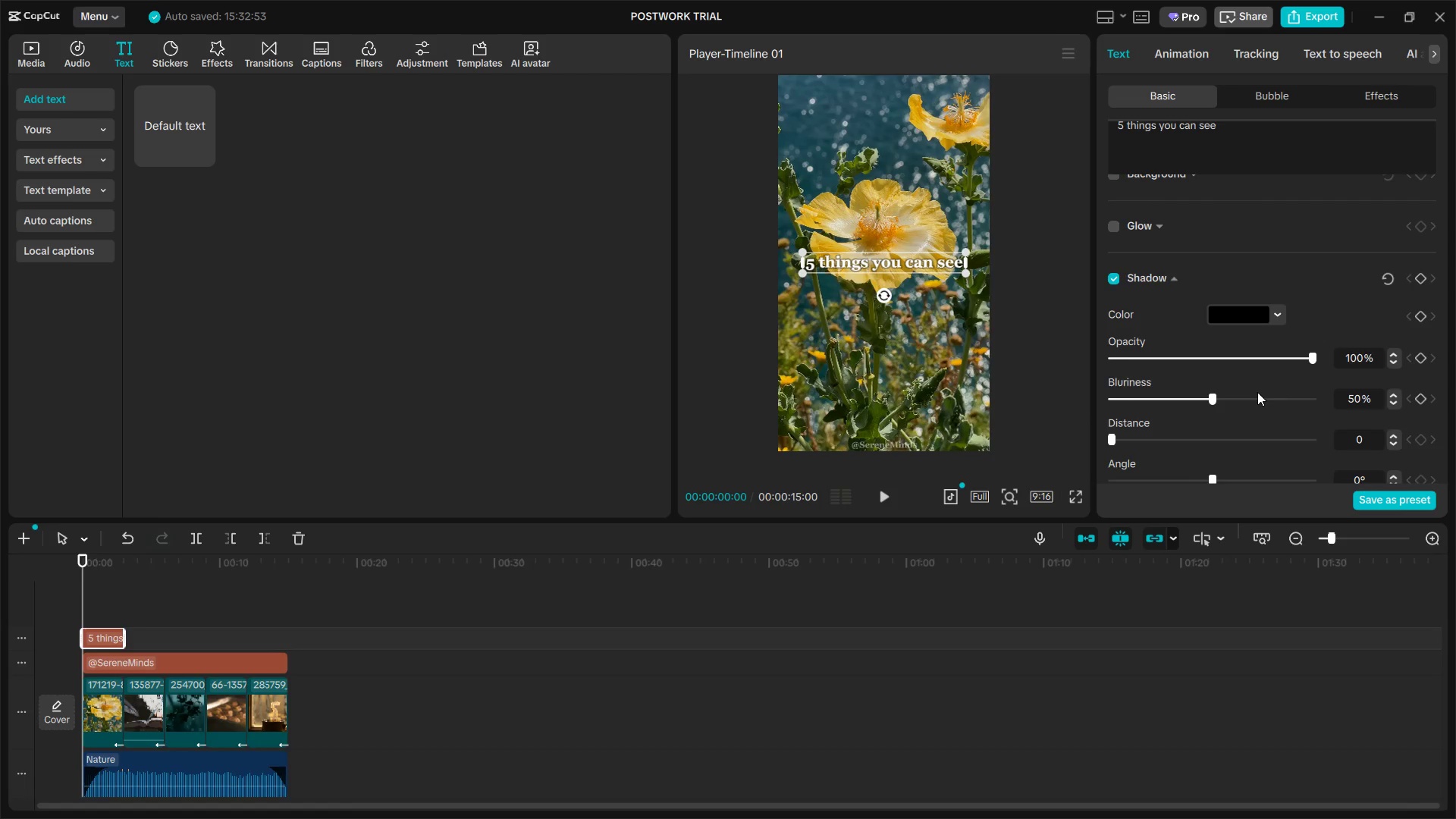 
left_click_drag(start_coordinate=[1313, 360], to_coordinate=[1281, 359])
 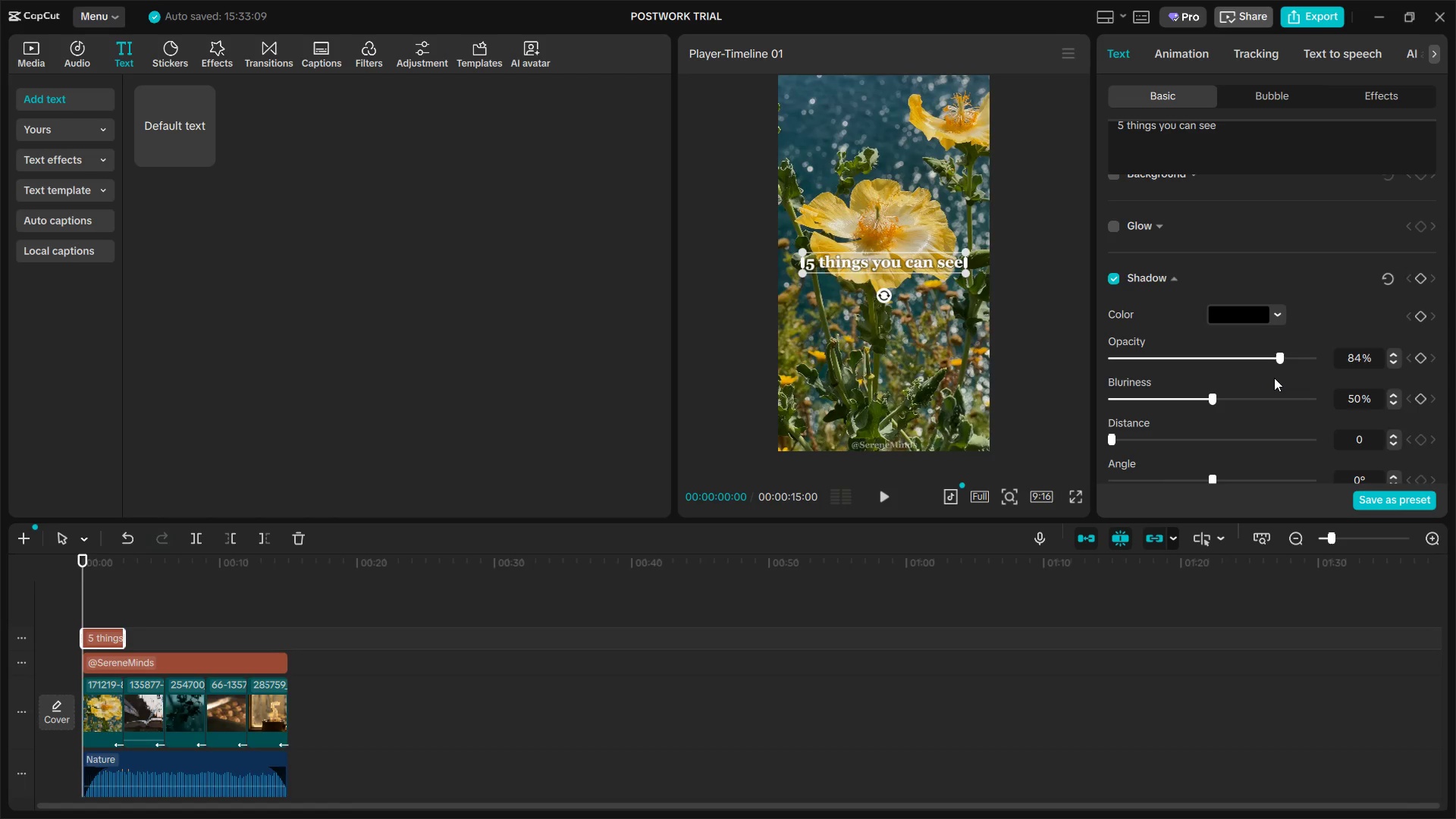 
scroll: coordinate [1274, 378], scroll_direction: down, amount: 4.0
 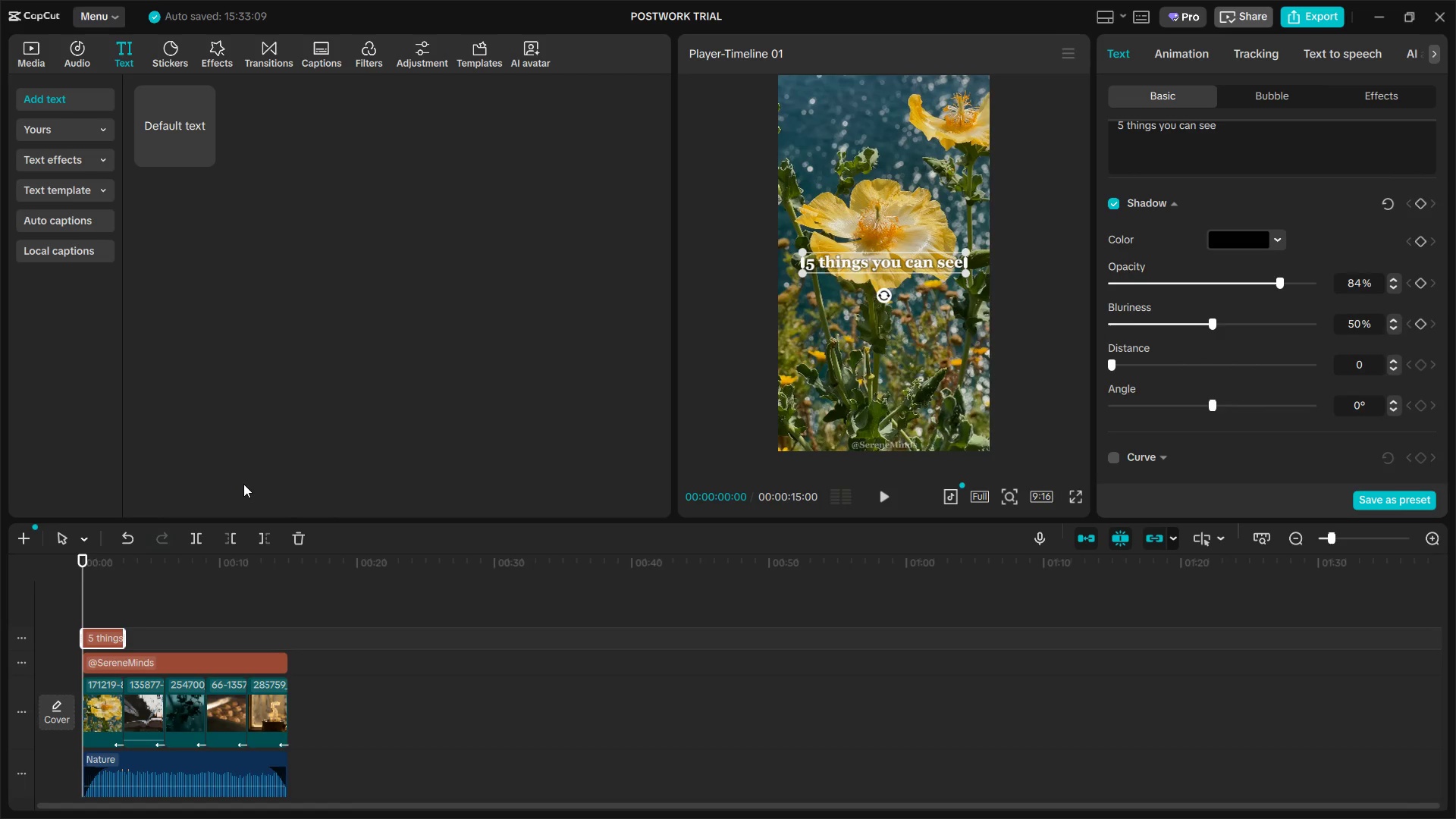 
key(Space)
 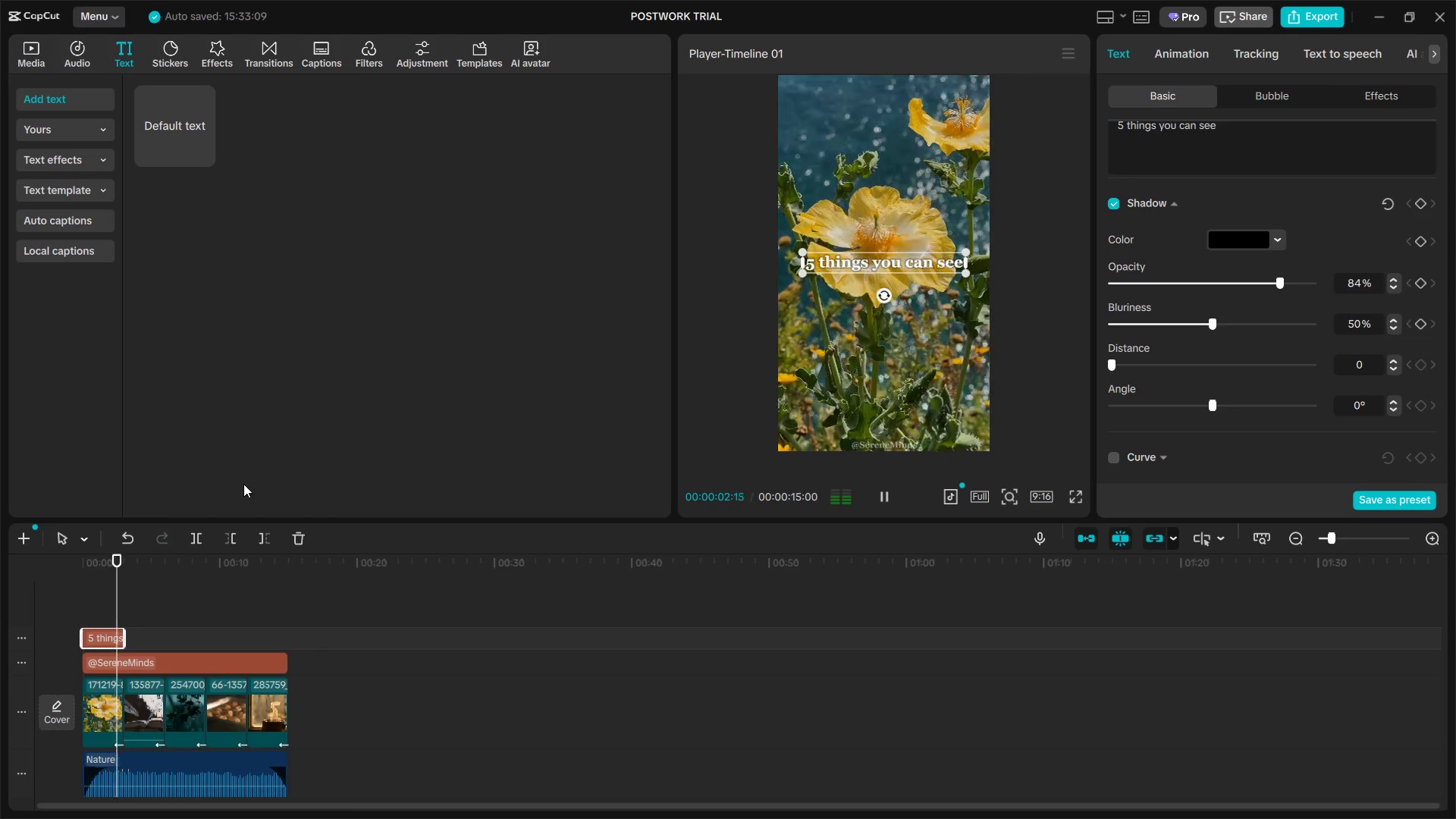 
key(Space)
 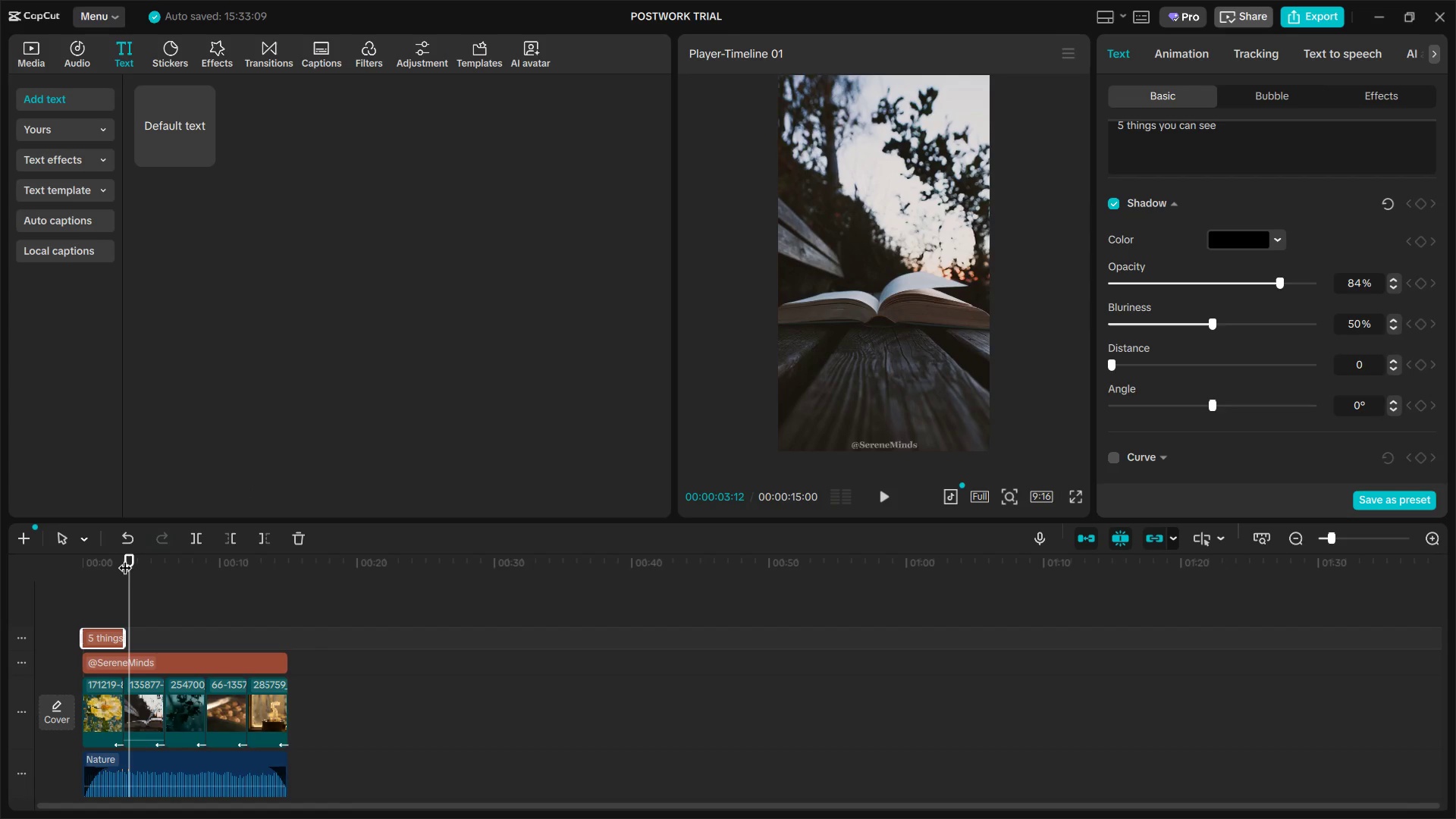 
left_click_drag(start_coordinate=[131, 560], to_coordinate=[68, 564])
 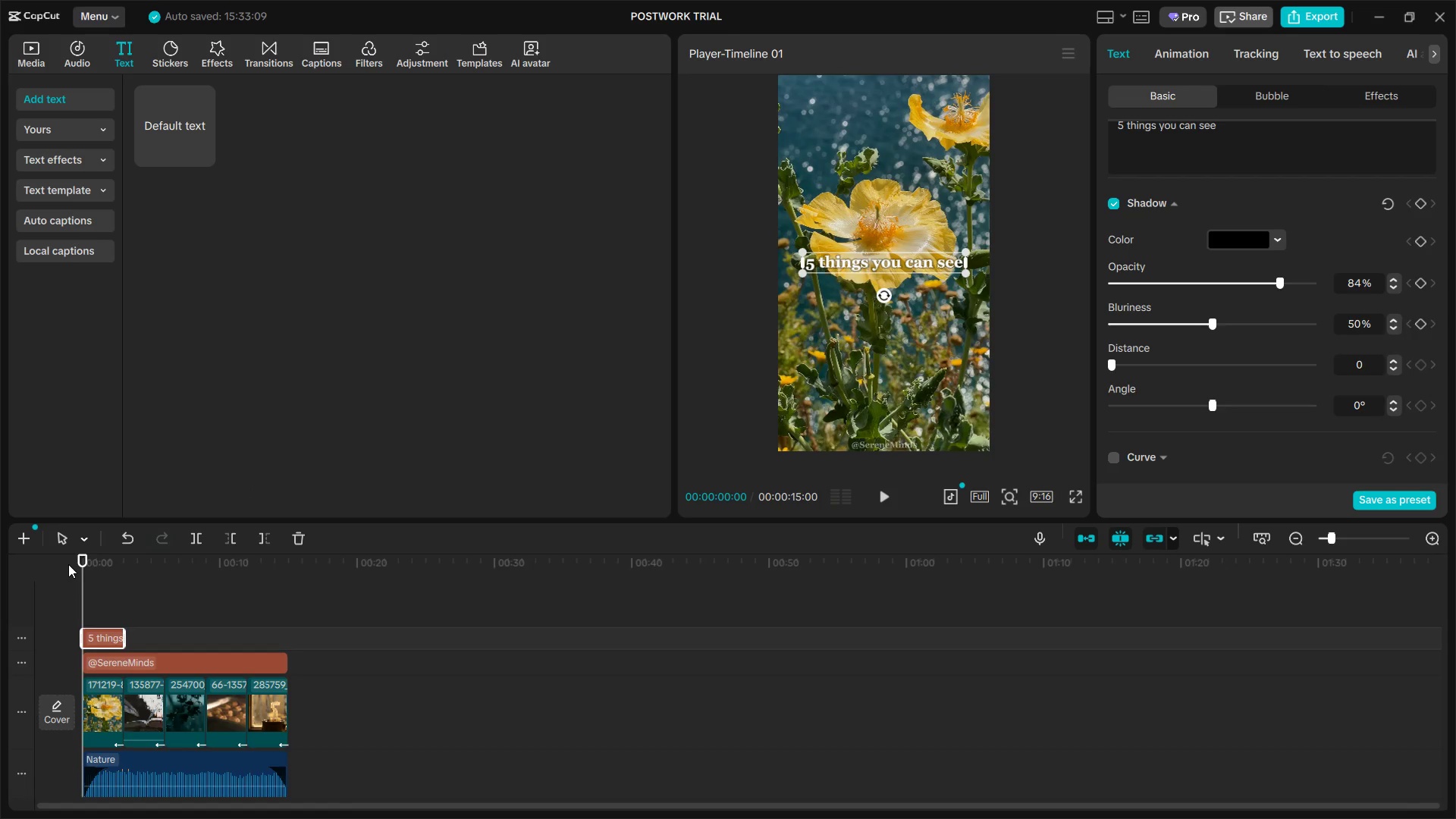 
key(Space)
 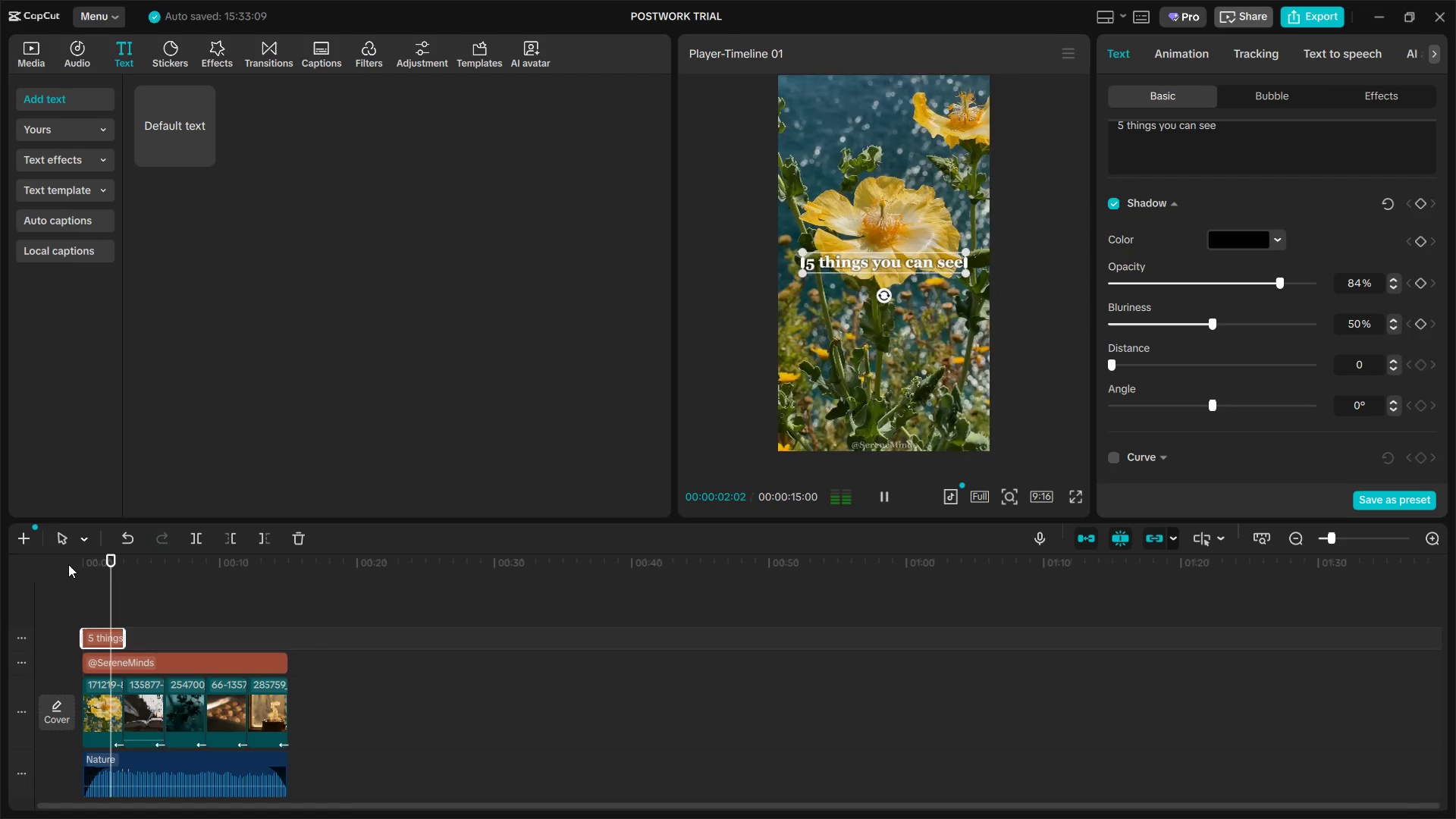 
key(Space)
 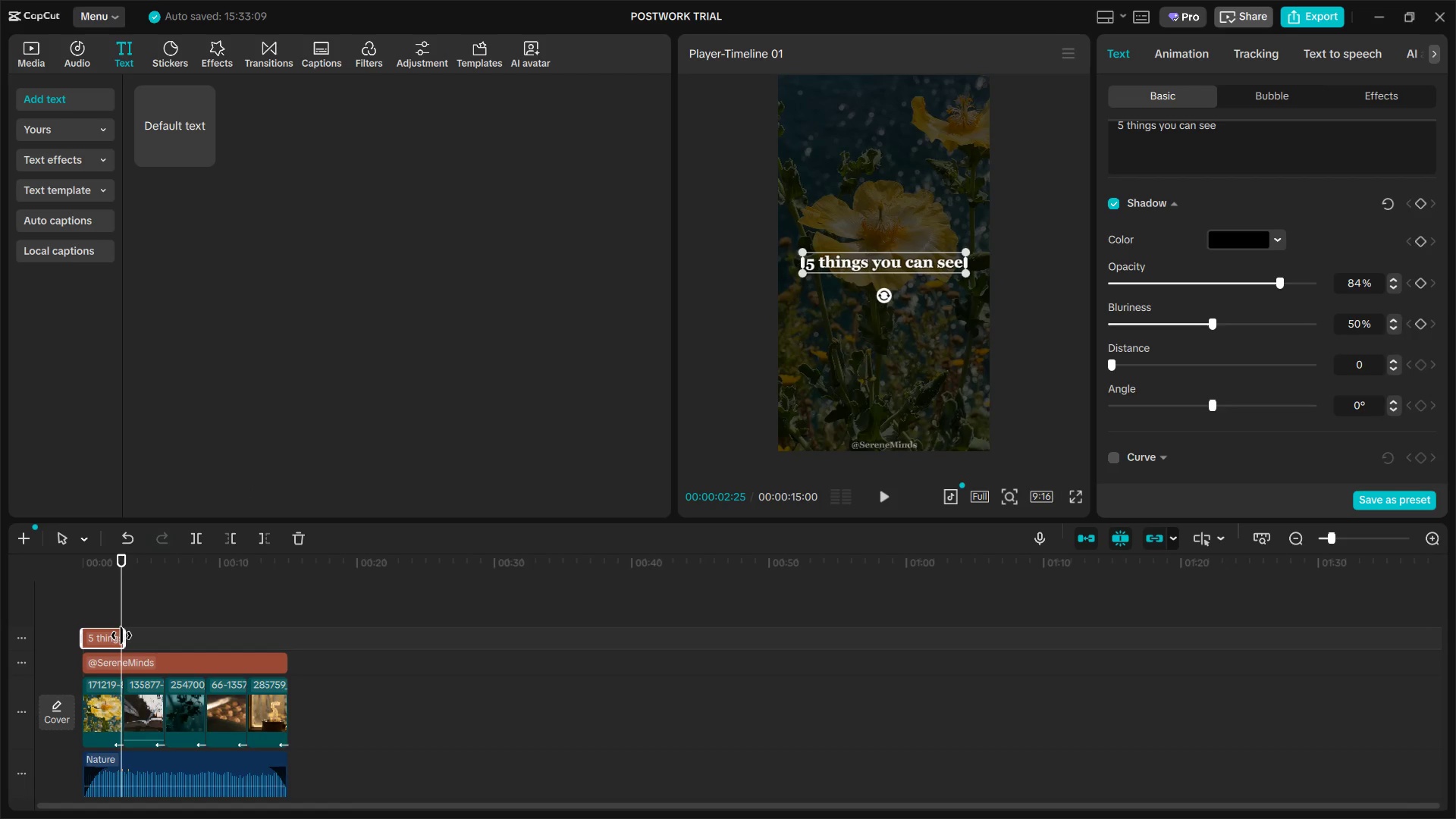 
left_click_drag(start_coordinate=[124, 637], to_coordinate=[116, 637])
 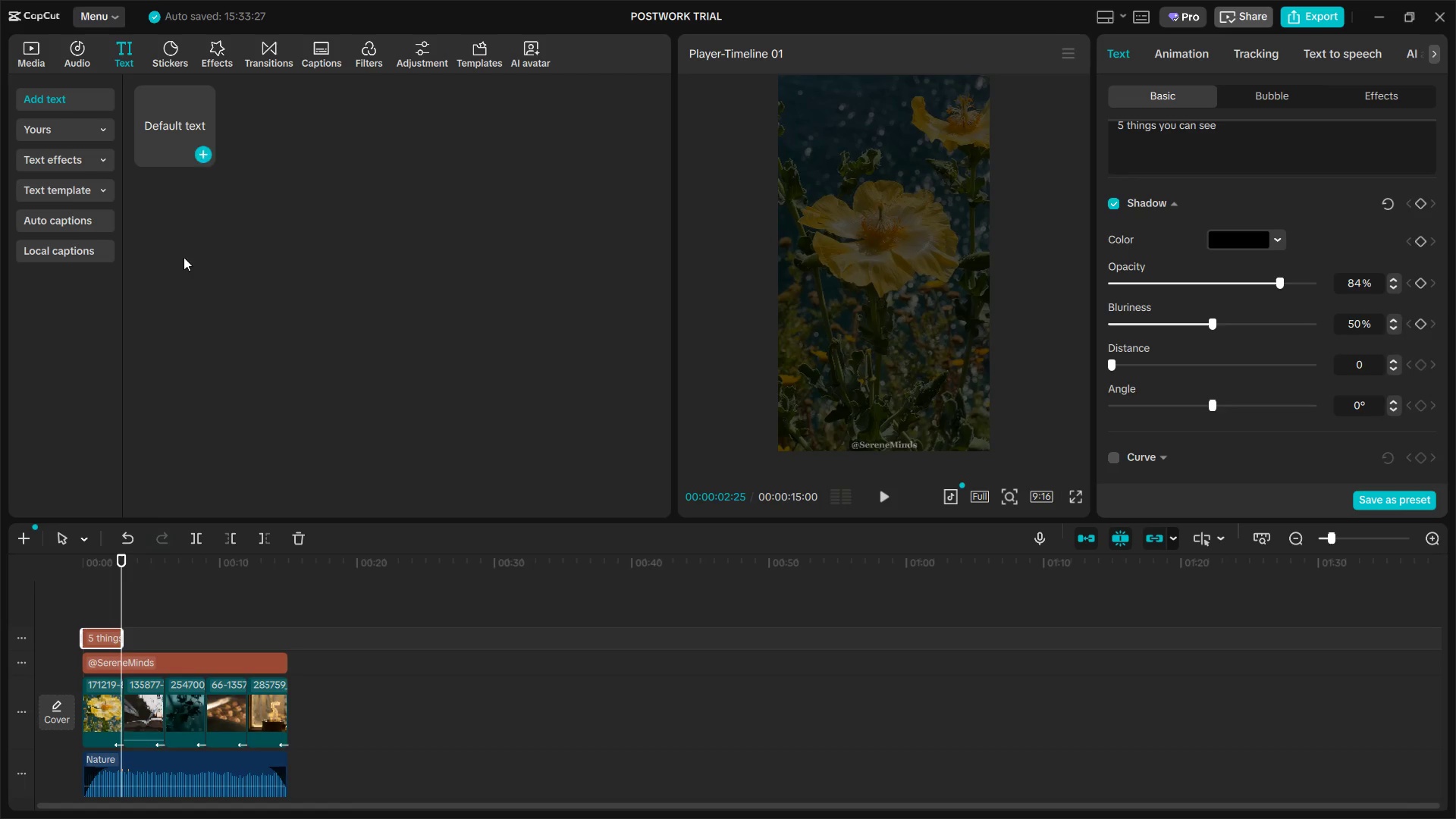 
left_click([99, 632])
 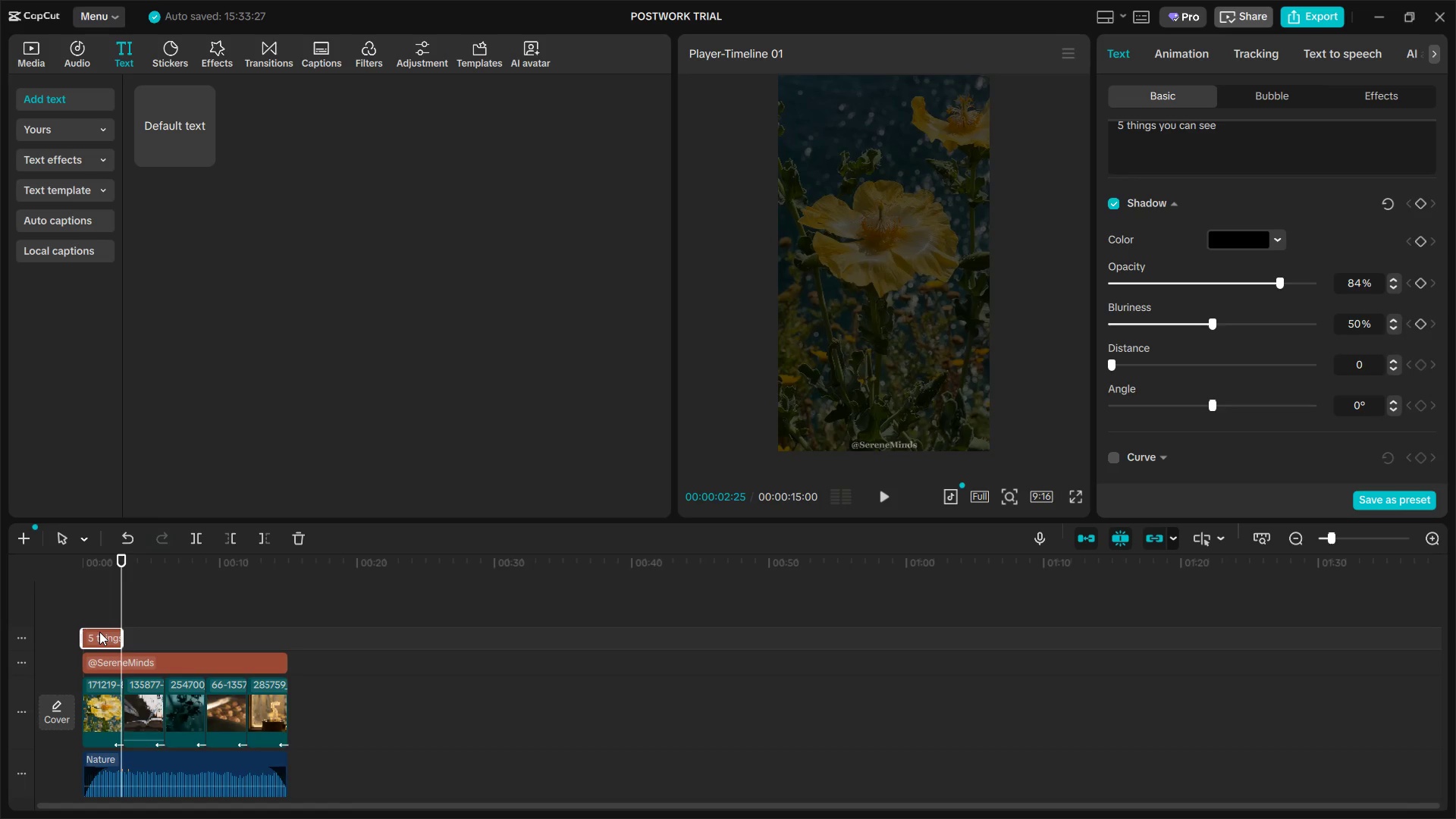 
hold_key(key=AltLeft, duration=1.33)
left_click_drag(start_coordinate=[99, 632], to_coordinate=[99, 612])
 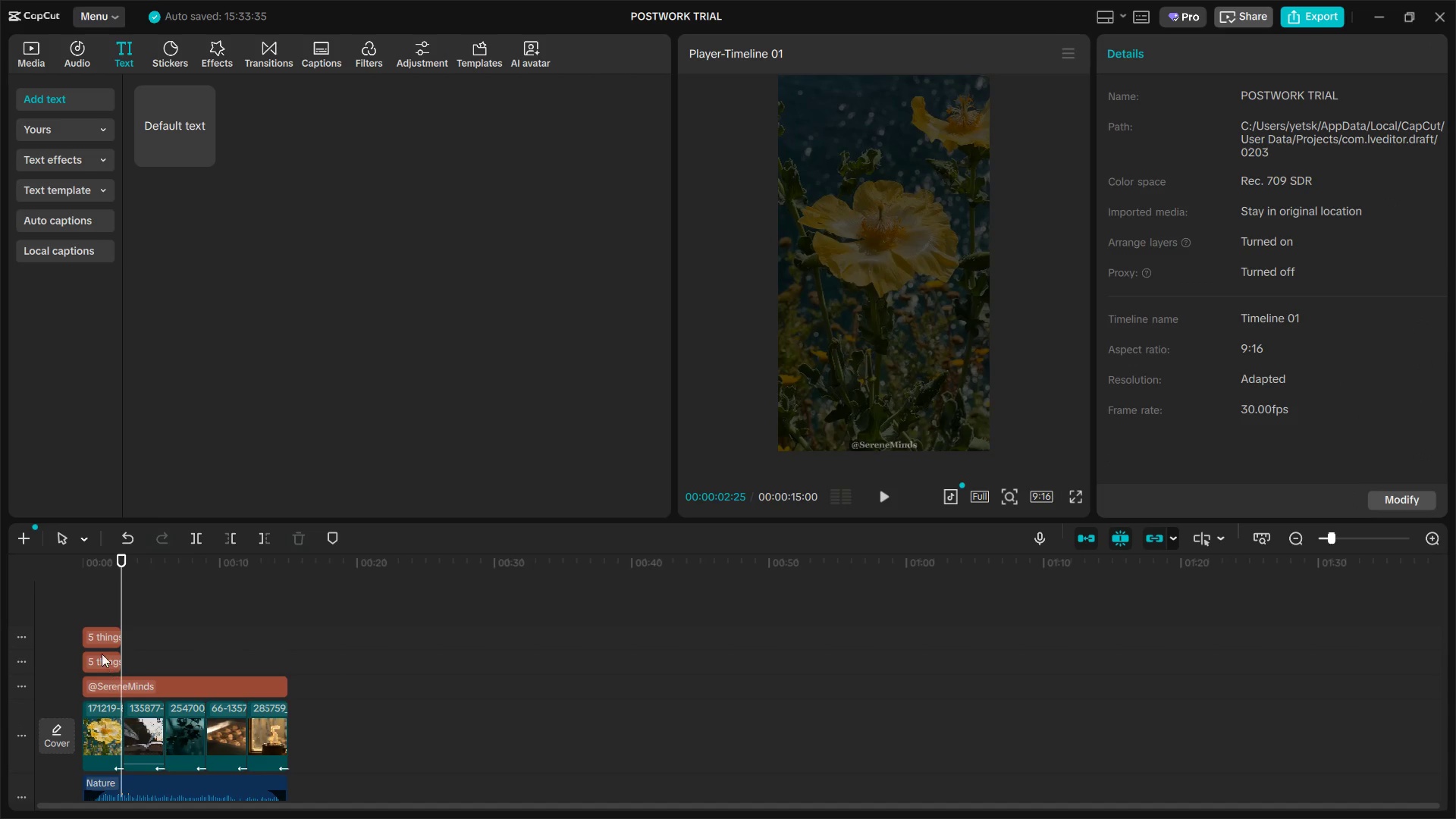 
left_click_drag(start_coordinate=[102, 634], to_coordinate=[143, 663])
 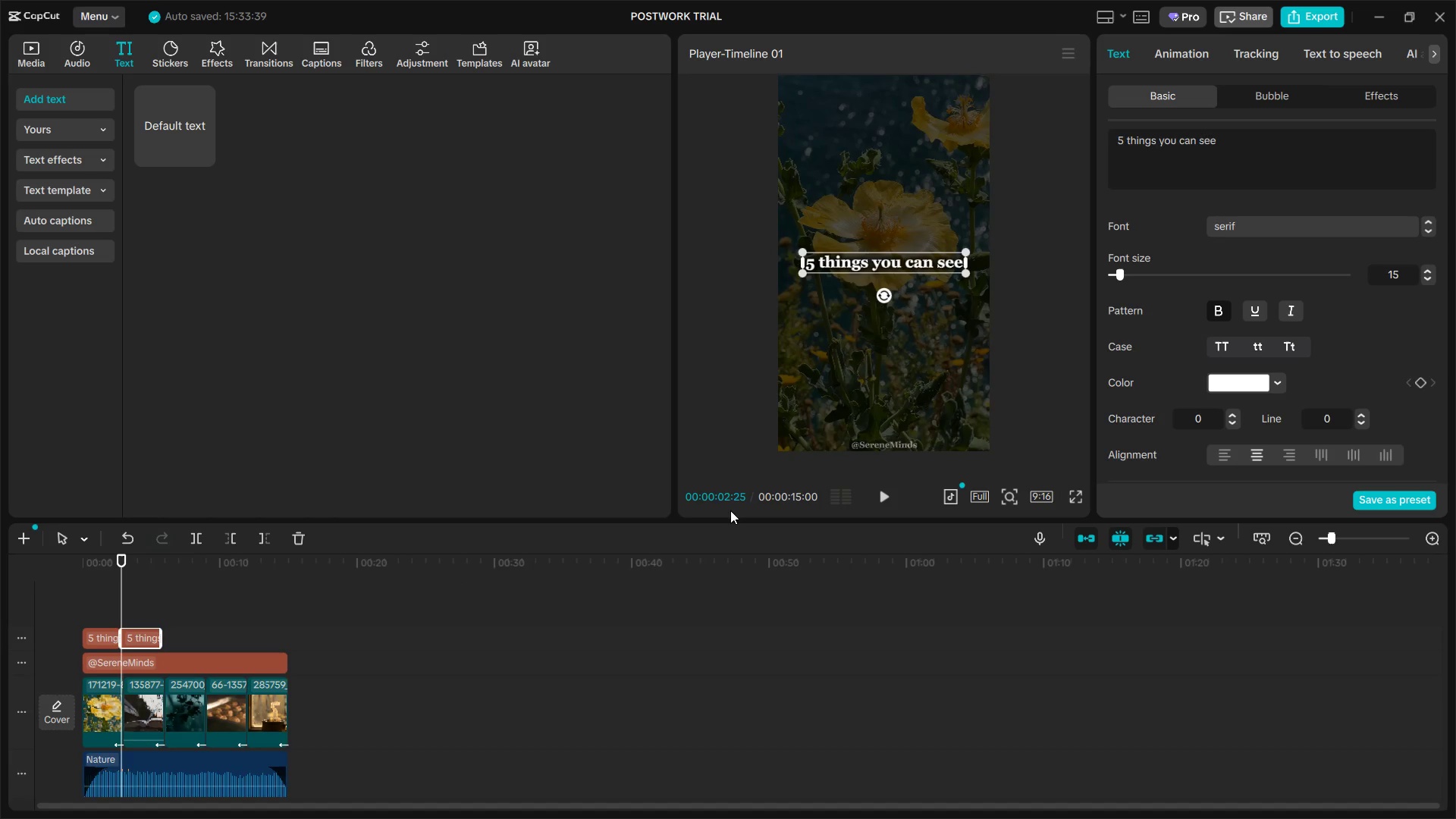 
key(Alt+Control+Tab)
 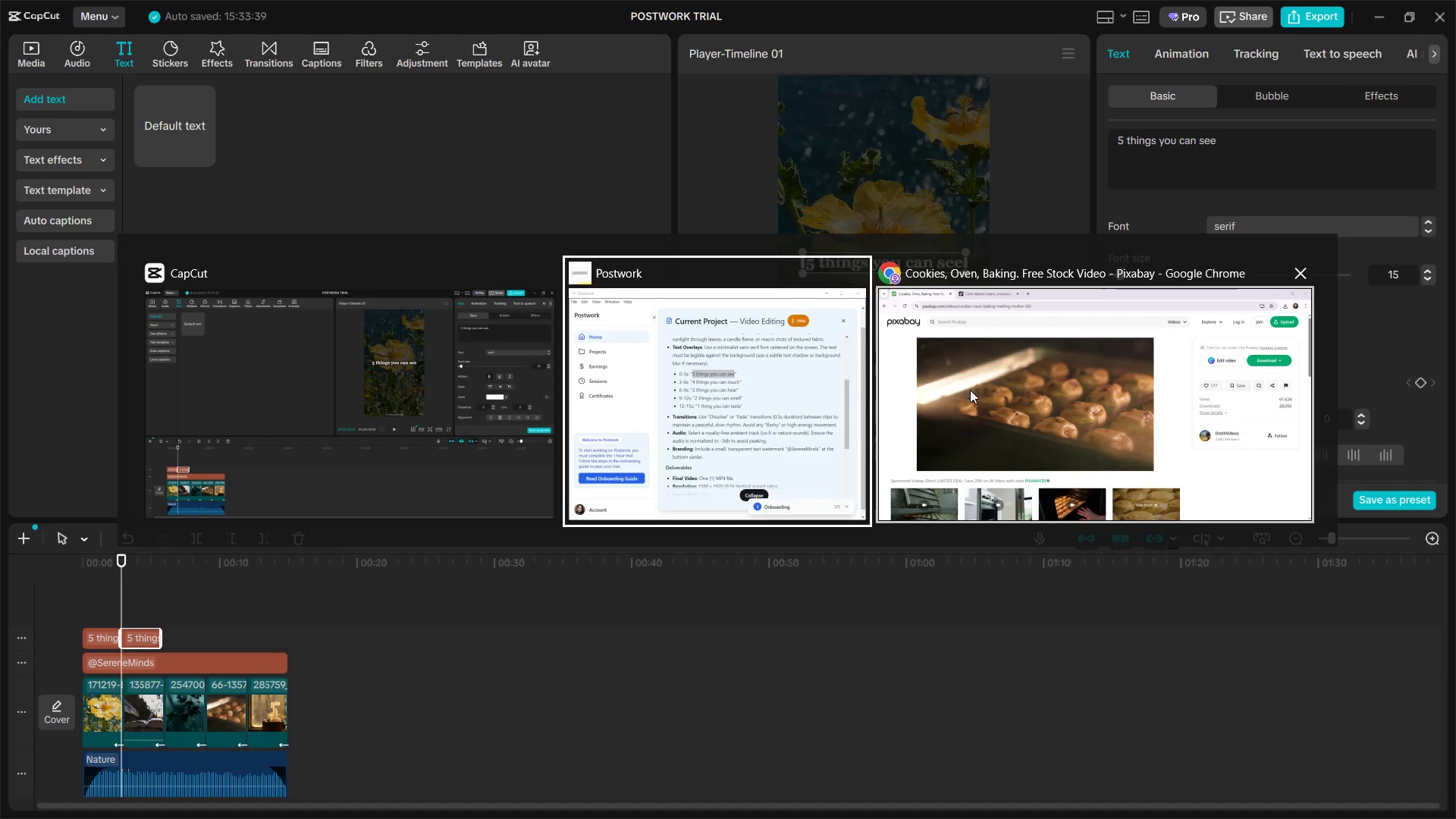 
left_click([736, 389])